 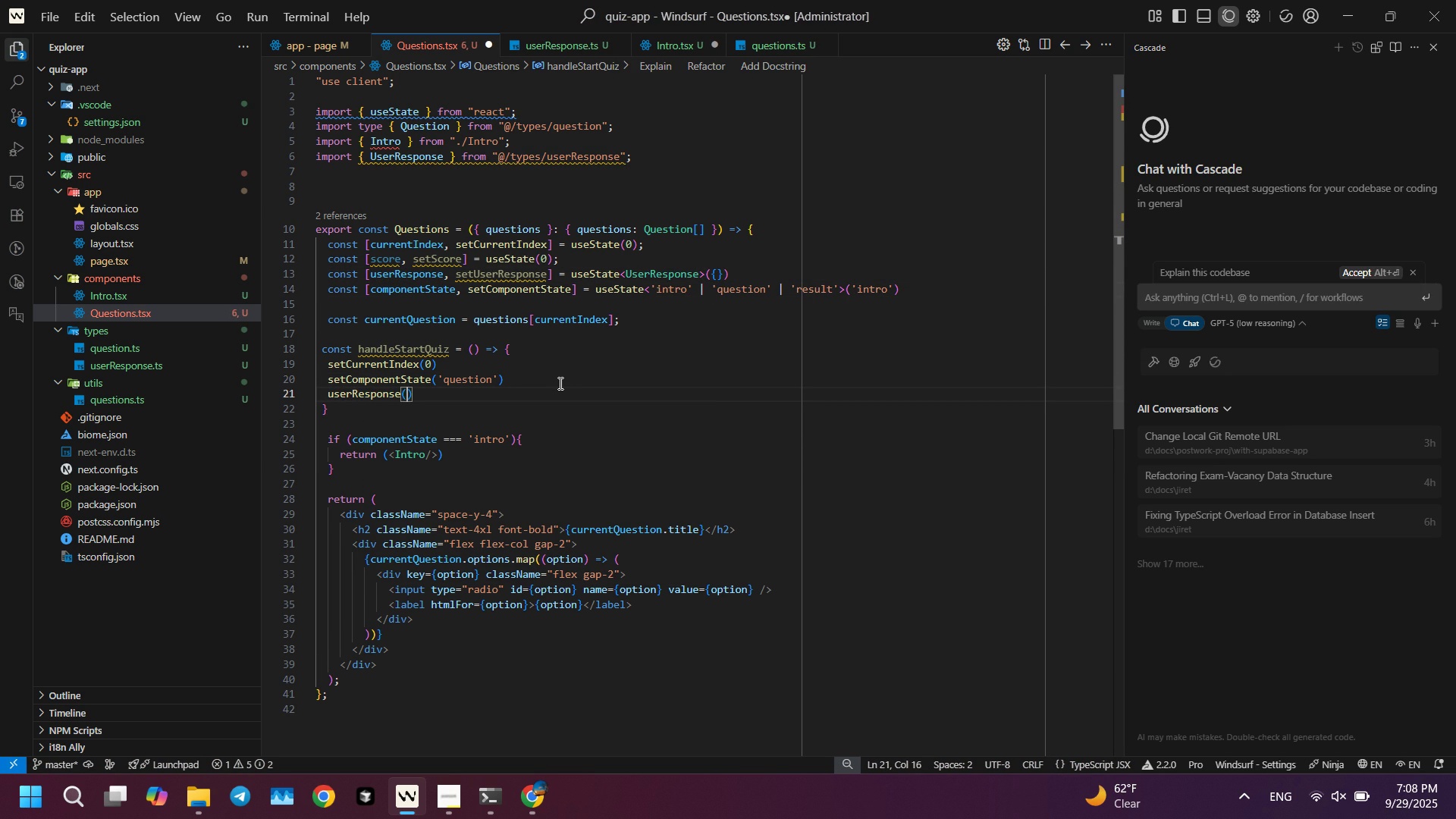 
key(Shift+BracketLeft)
 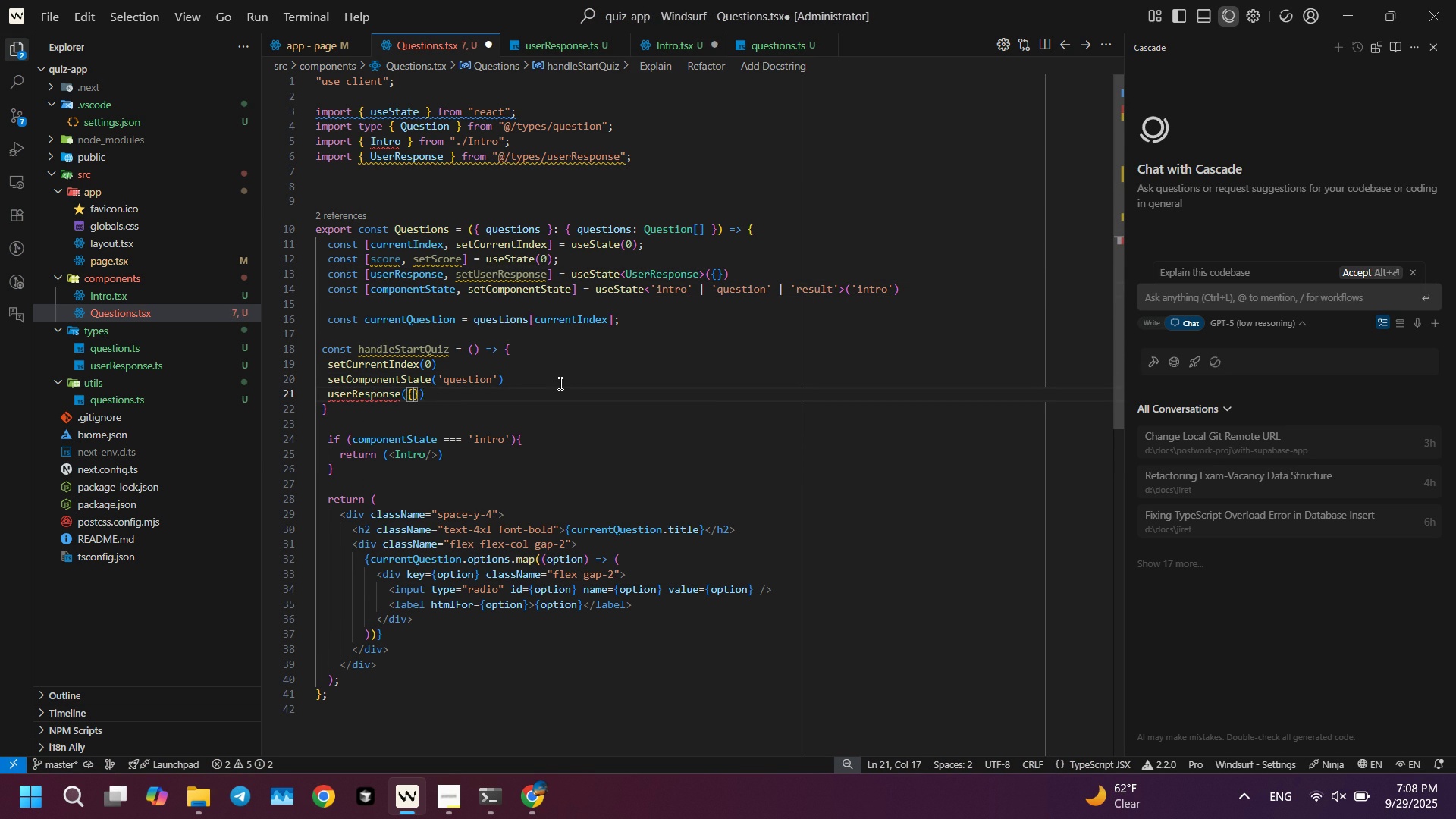 
key(ArrowRight)
 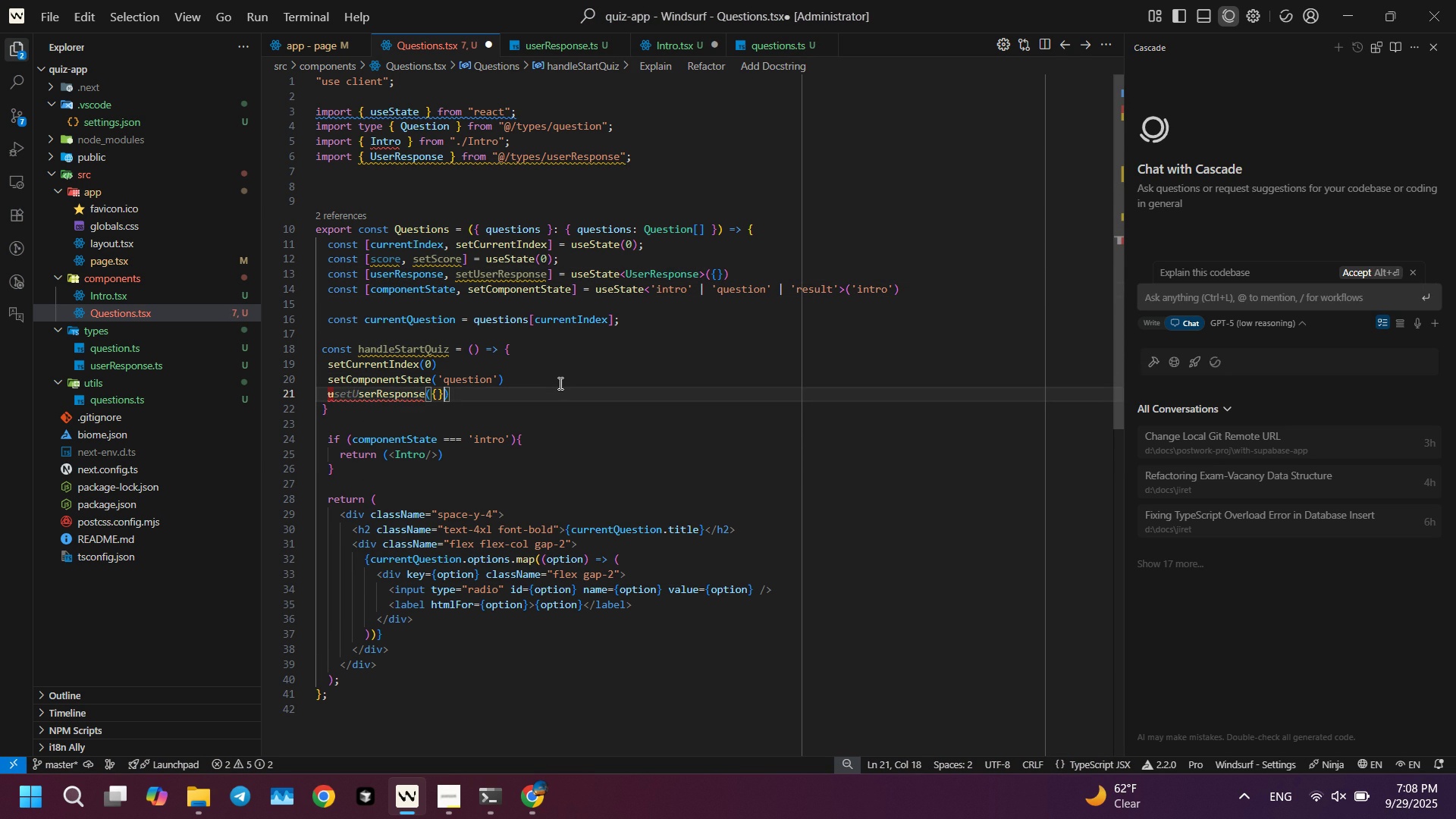 
key(ArrowRight)
 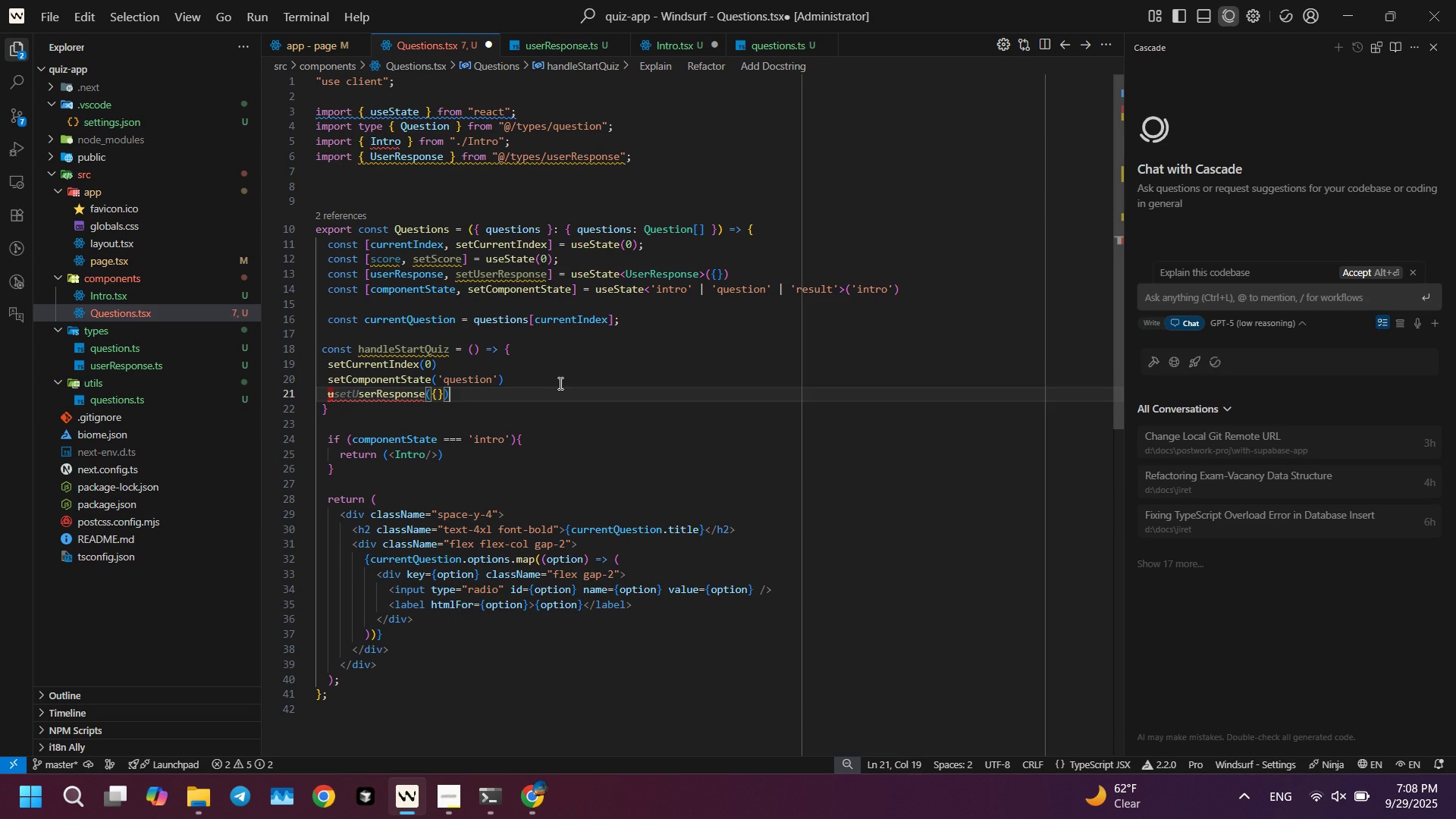 
key(Tab)
 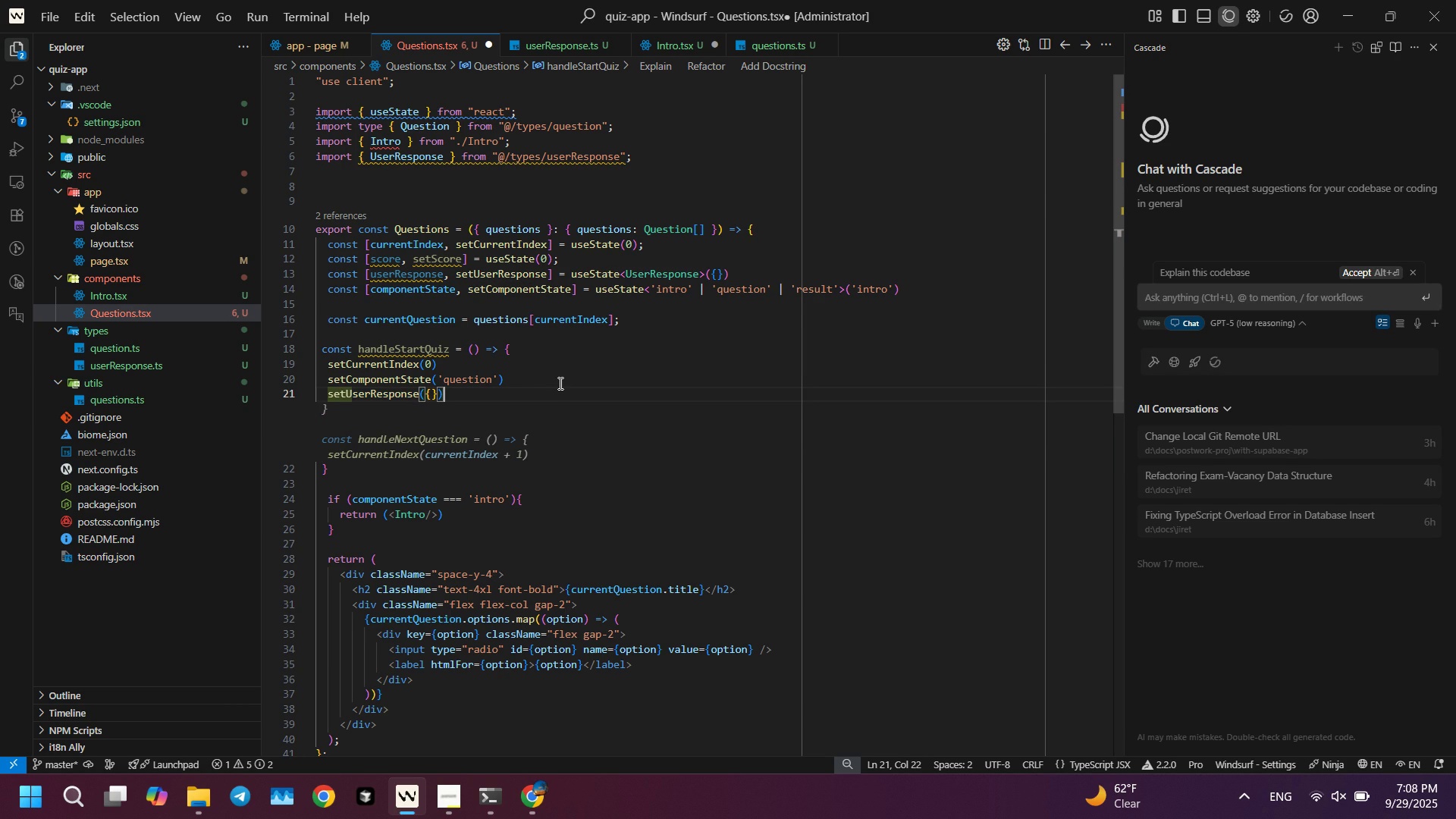 
key(Tab)
 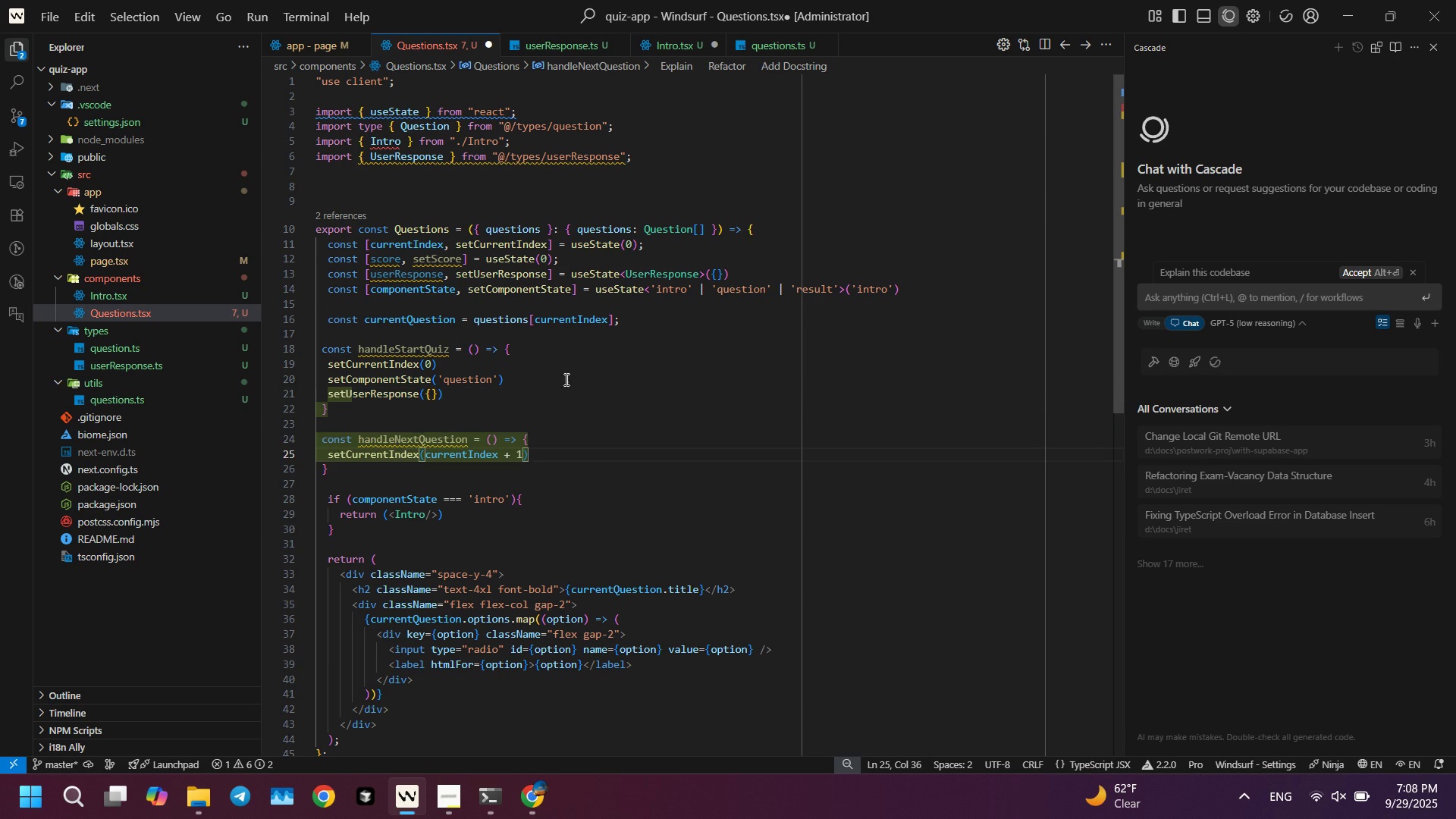 
scroll: coordinate [602, 382], scroll_direction: down, amount: 4.0
 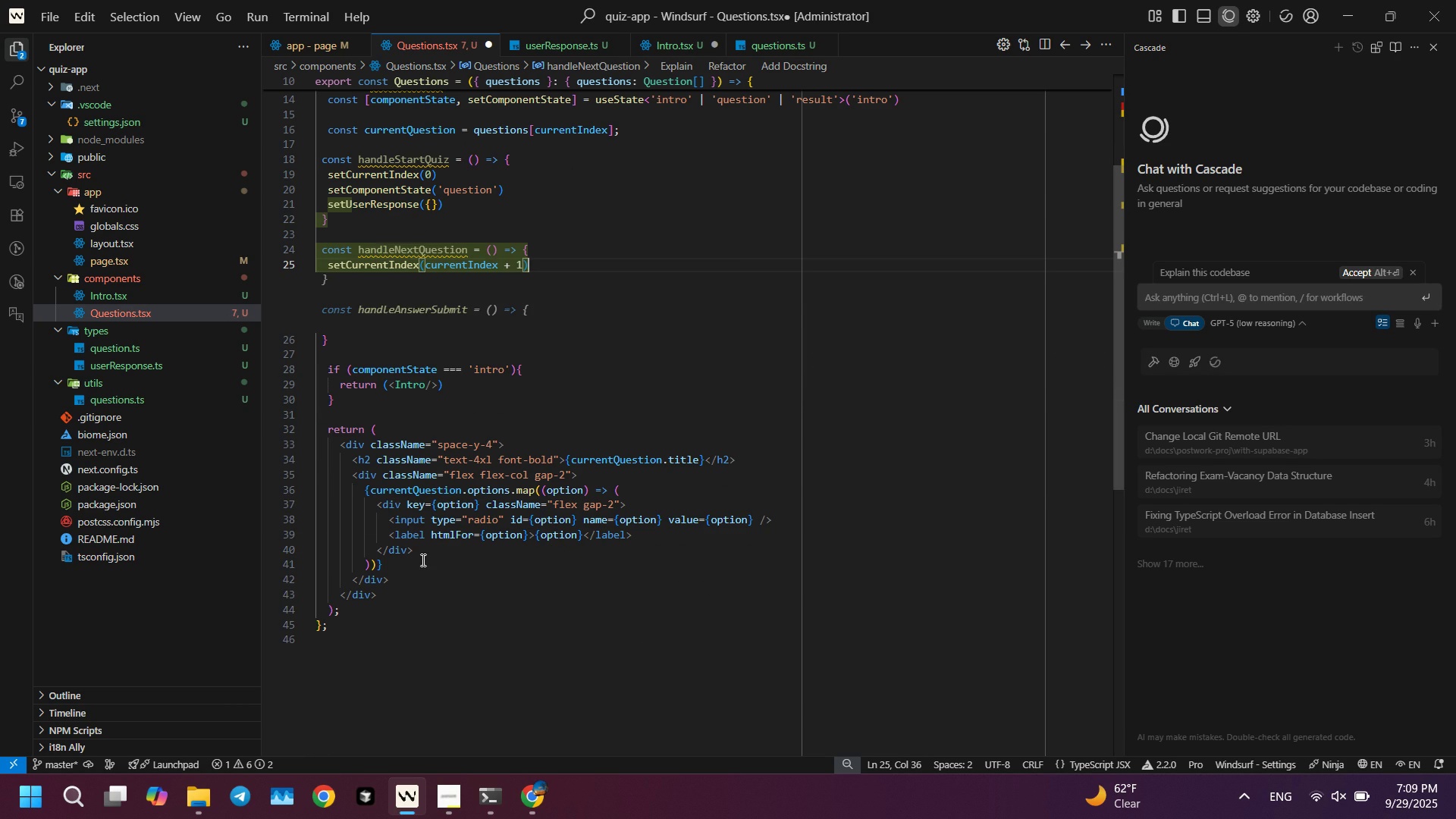 
left_click([428, 548])
 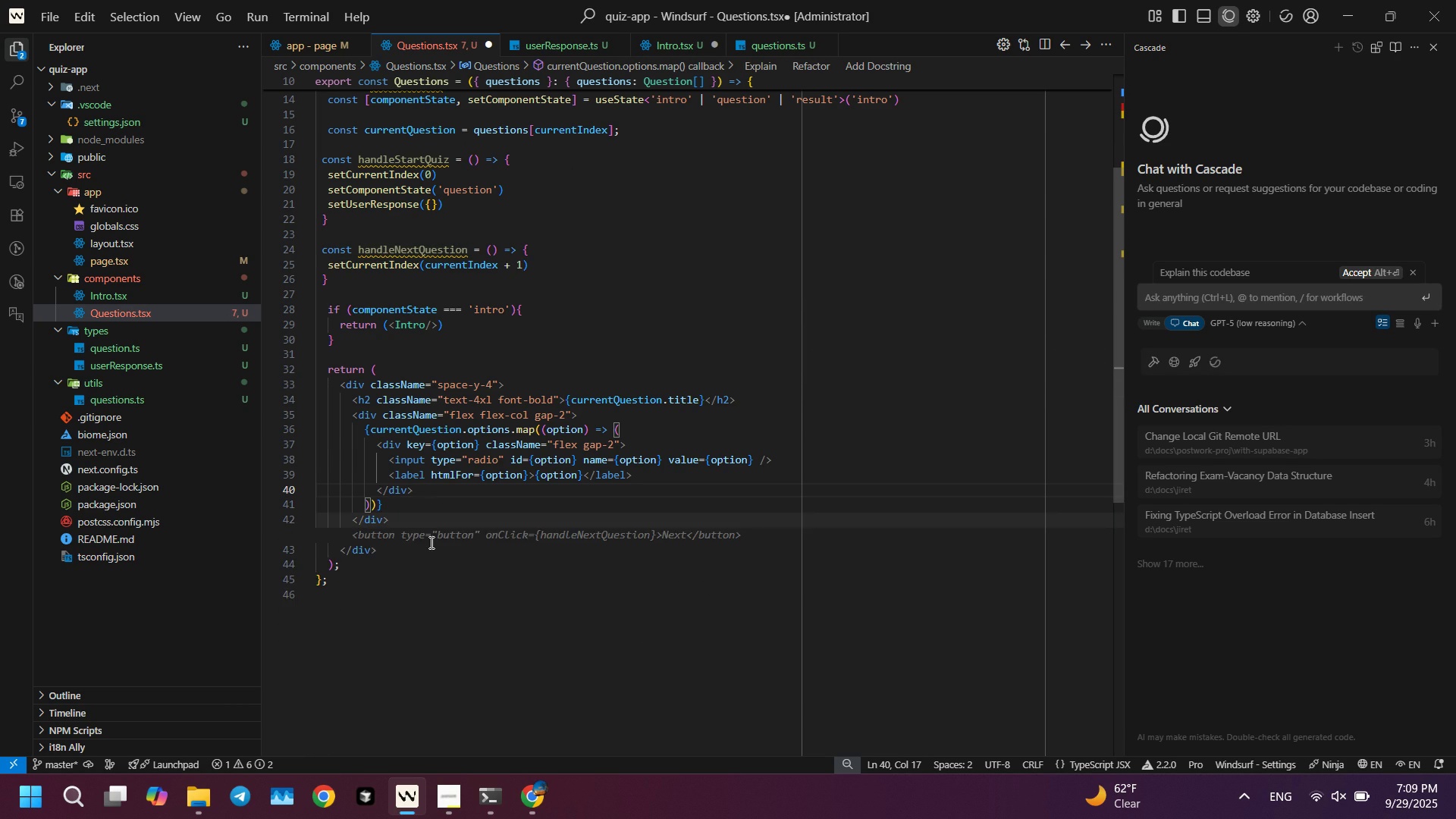 
key(Control+ControlLeft)
 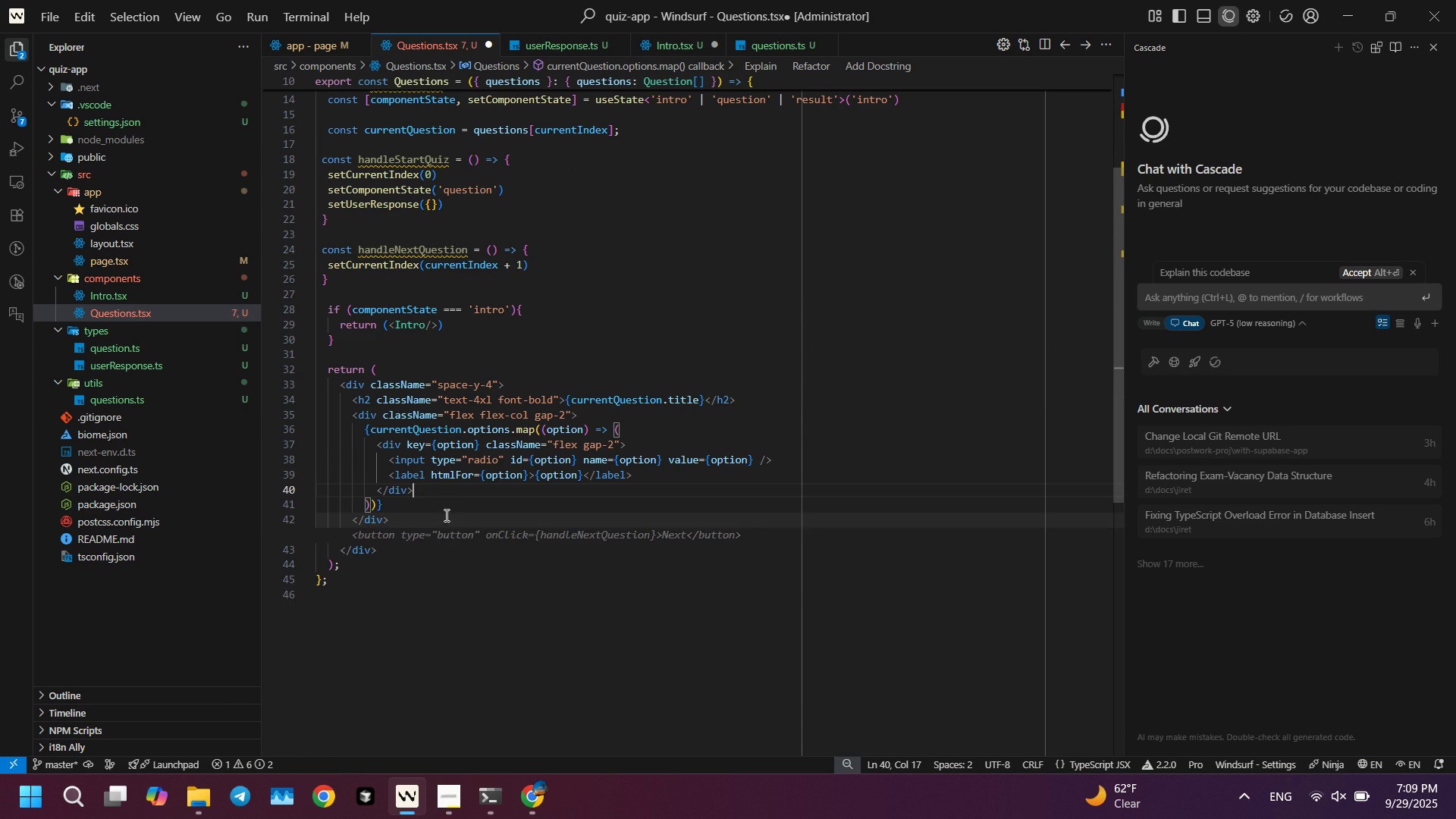 
key(Control+S)
 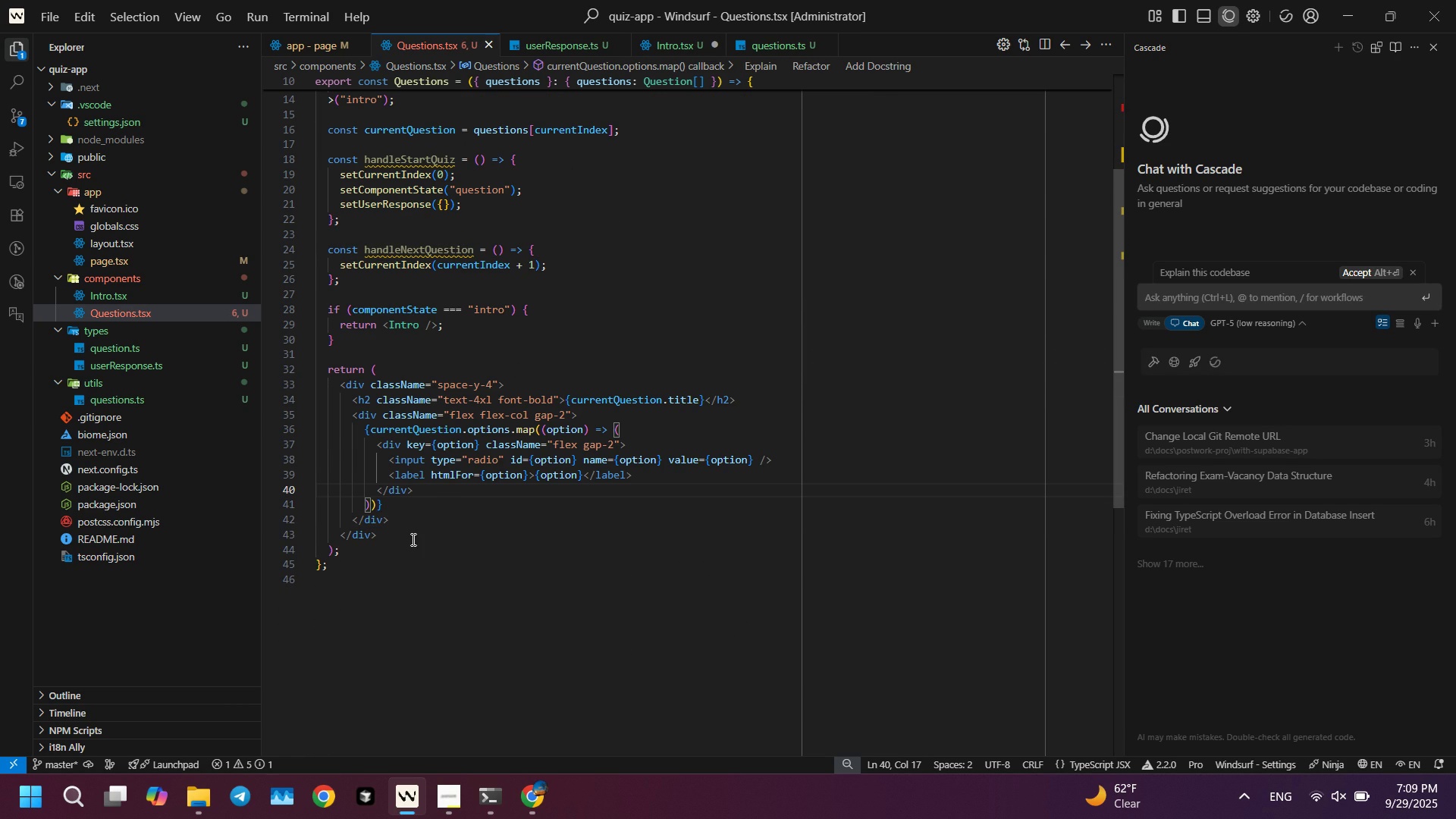 
left_click([412, 538])
 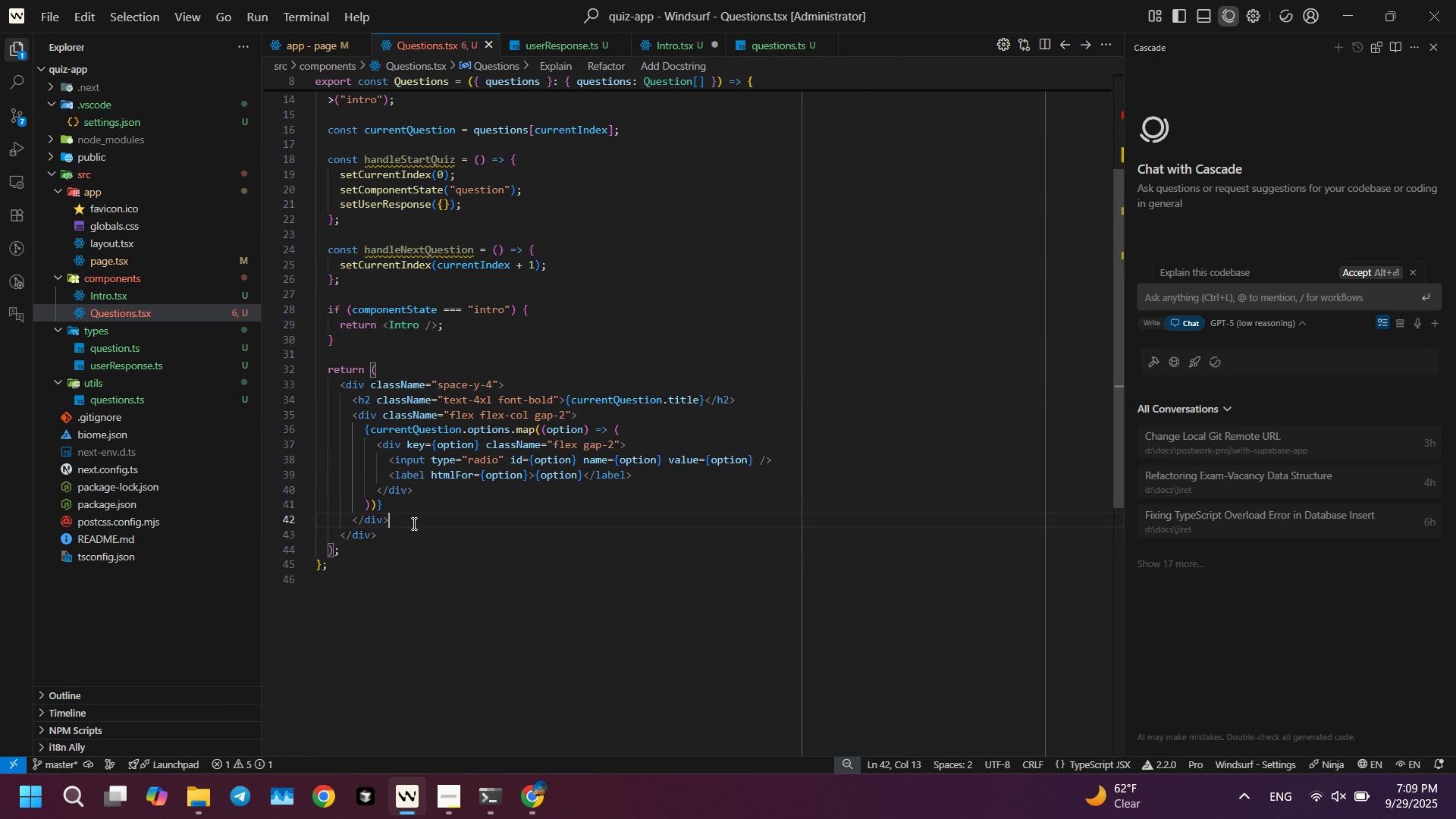 
key(Enter)
 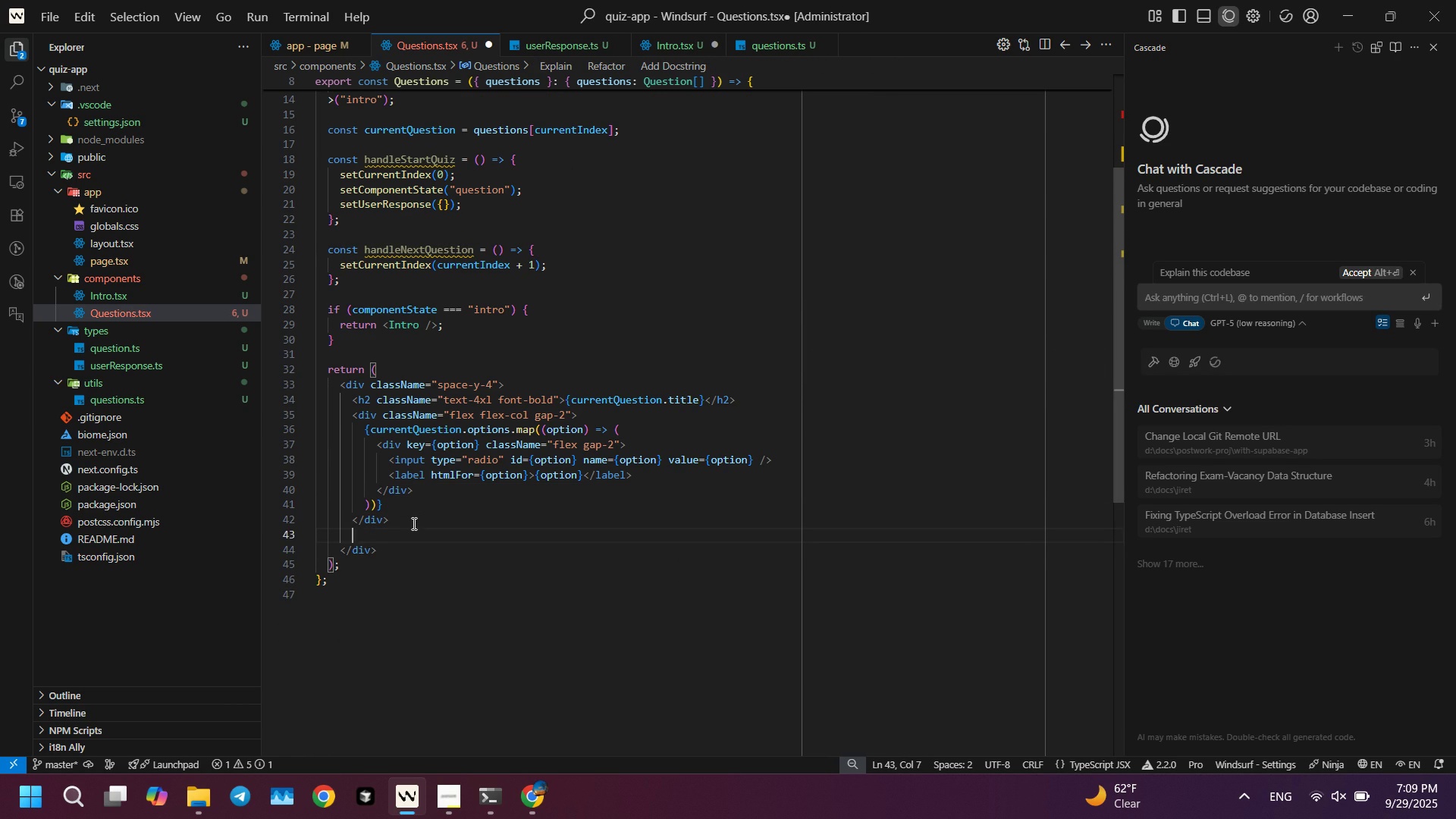 
key(Enter)
 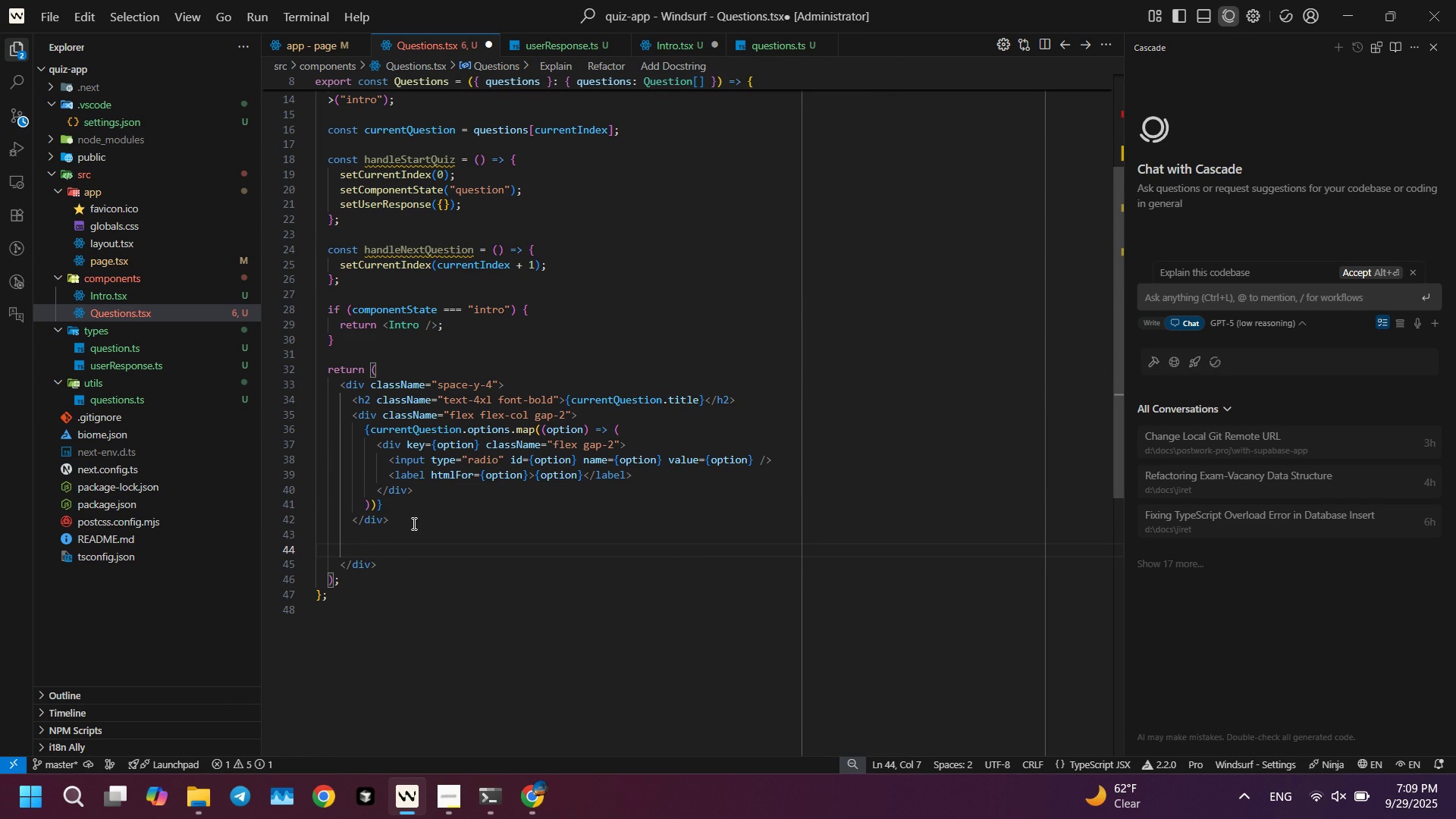 
type(div)
 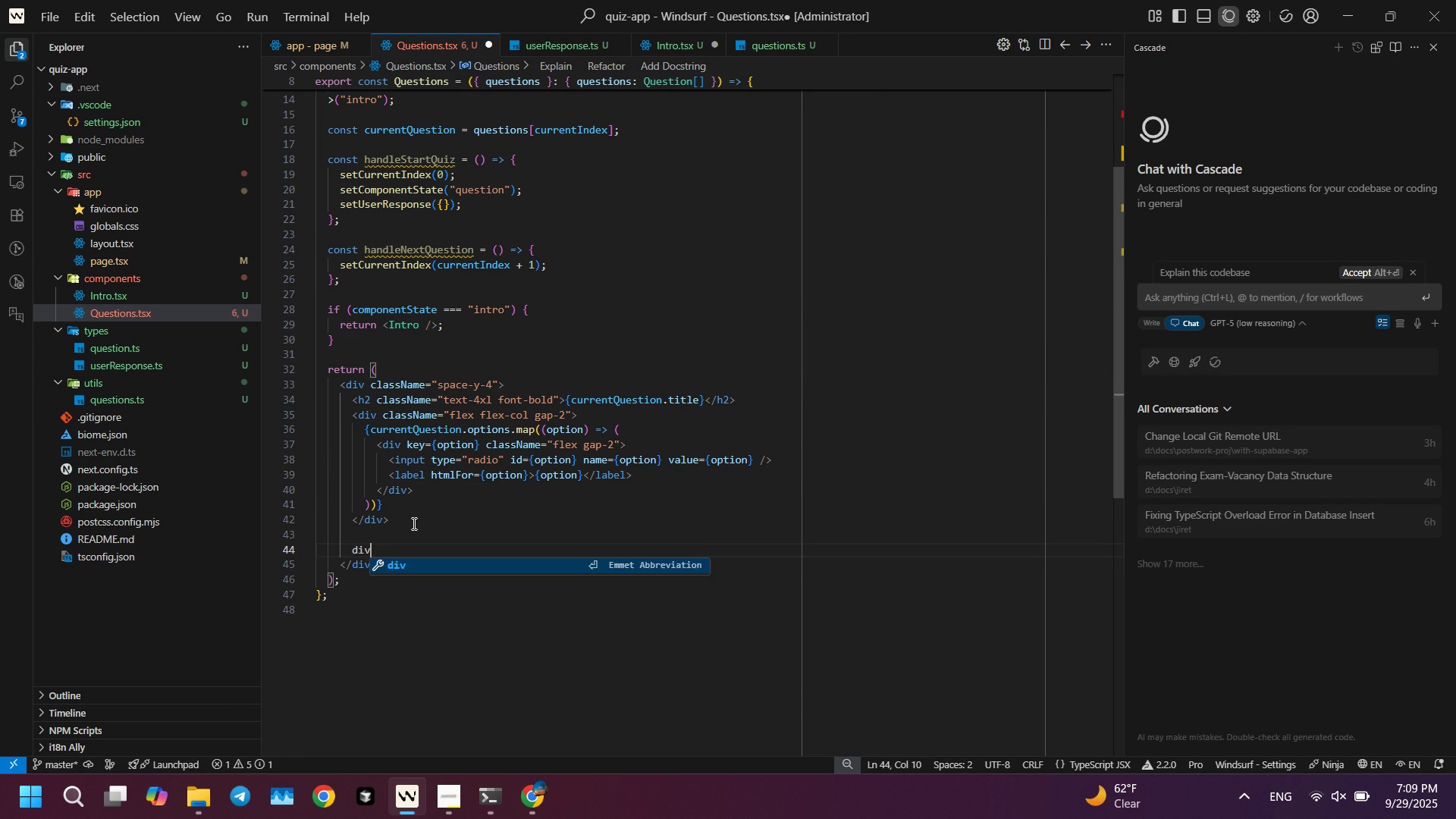 
key(Enter)
 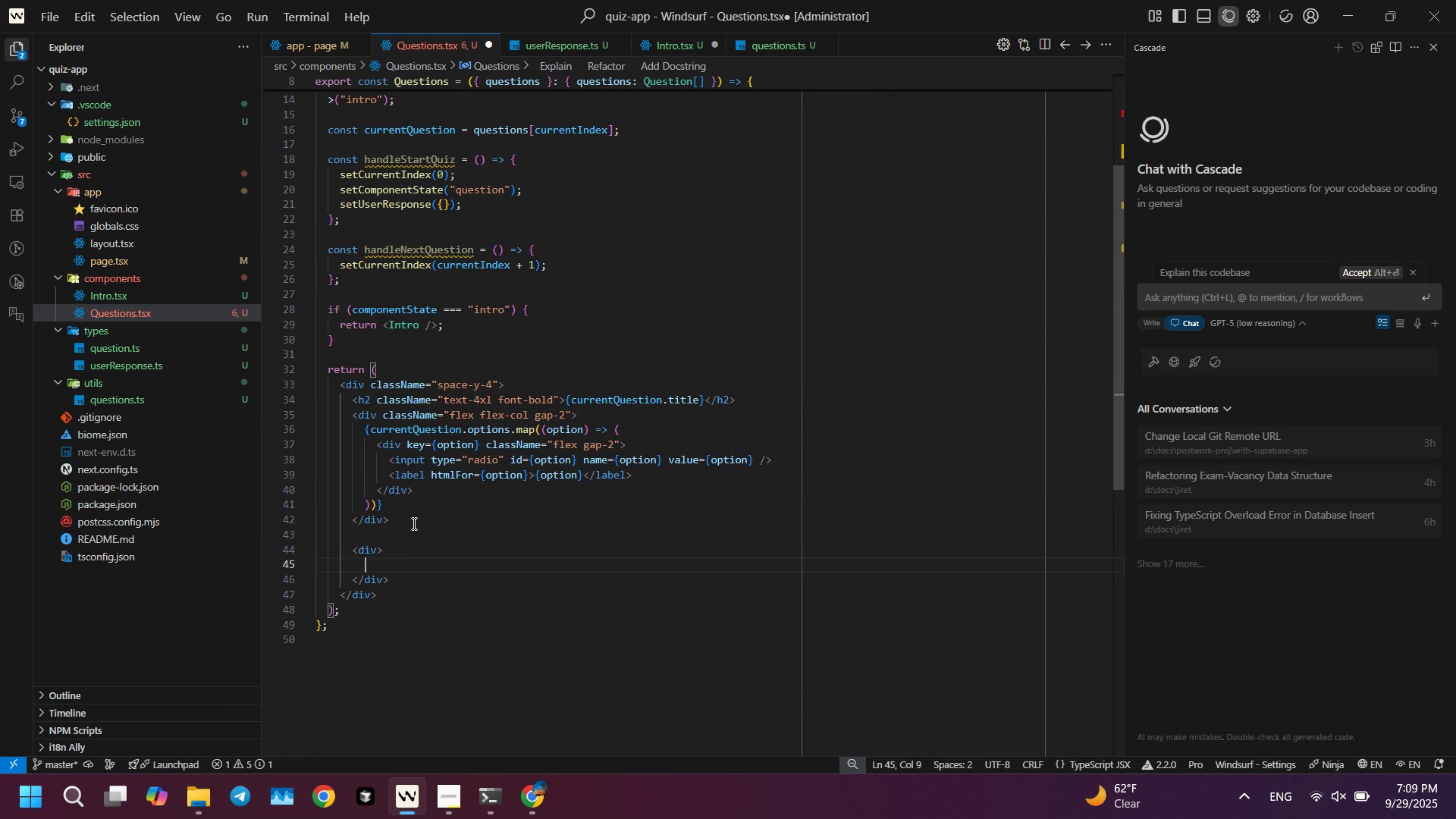 
key(Enter)
 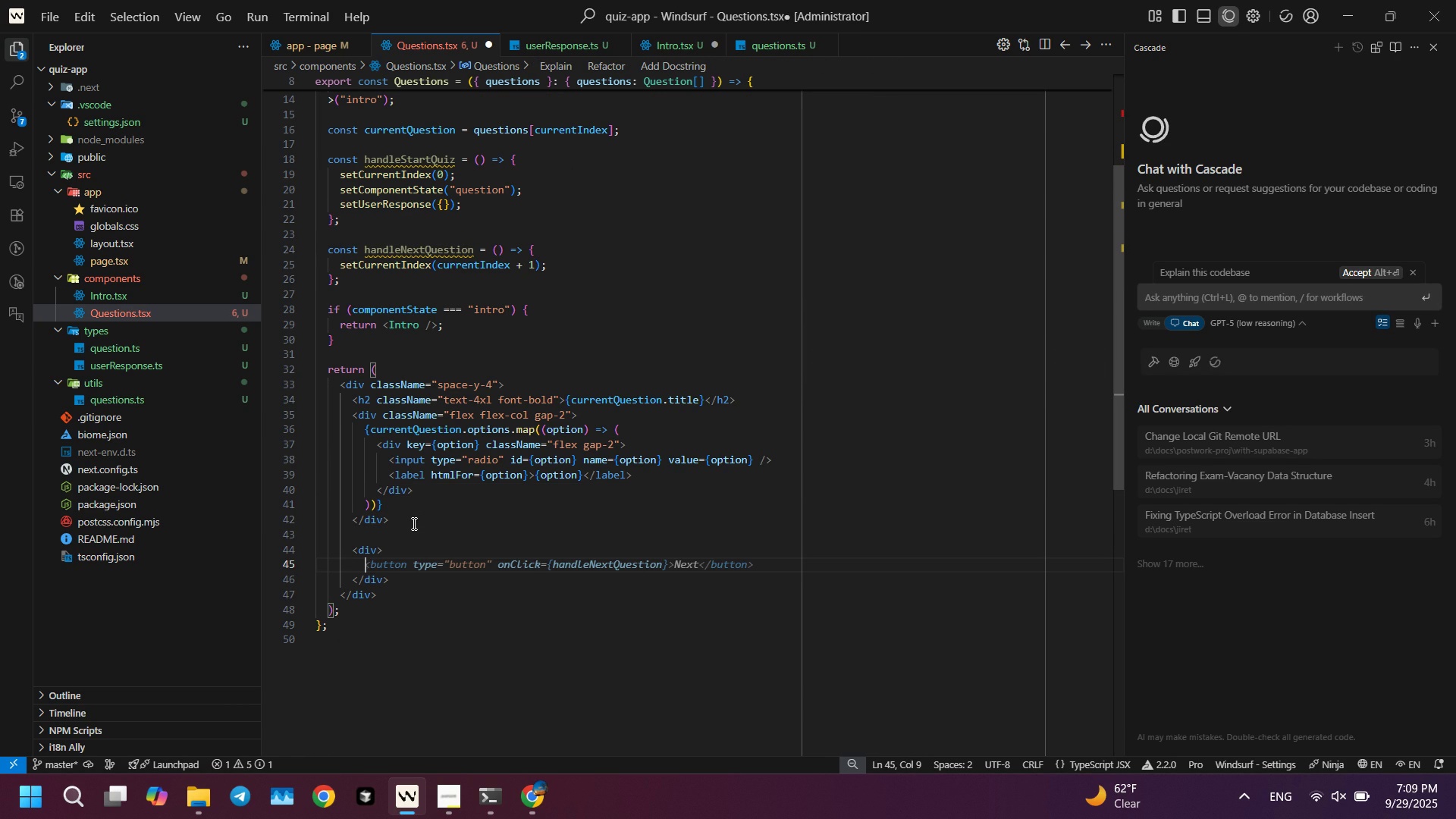 
key(Tab)
 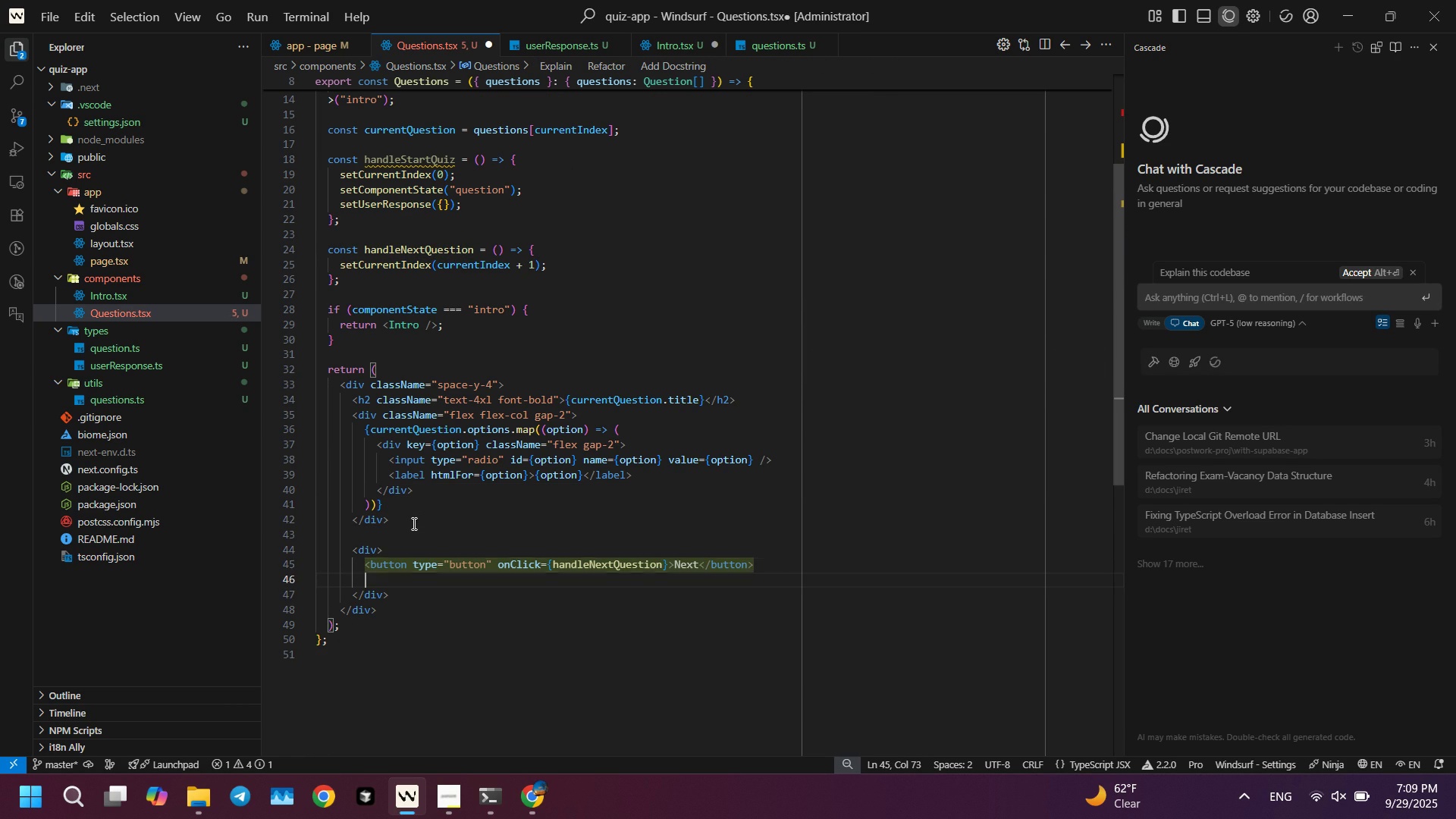 
key(Enter)
 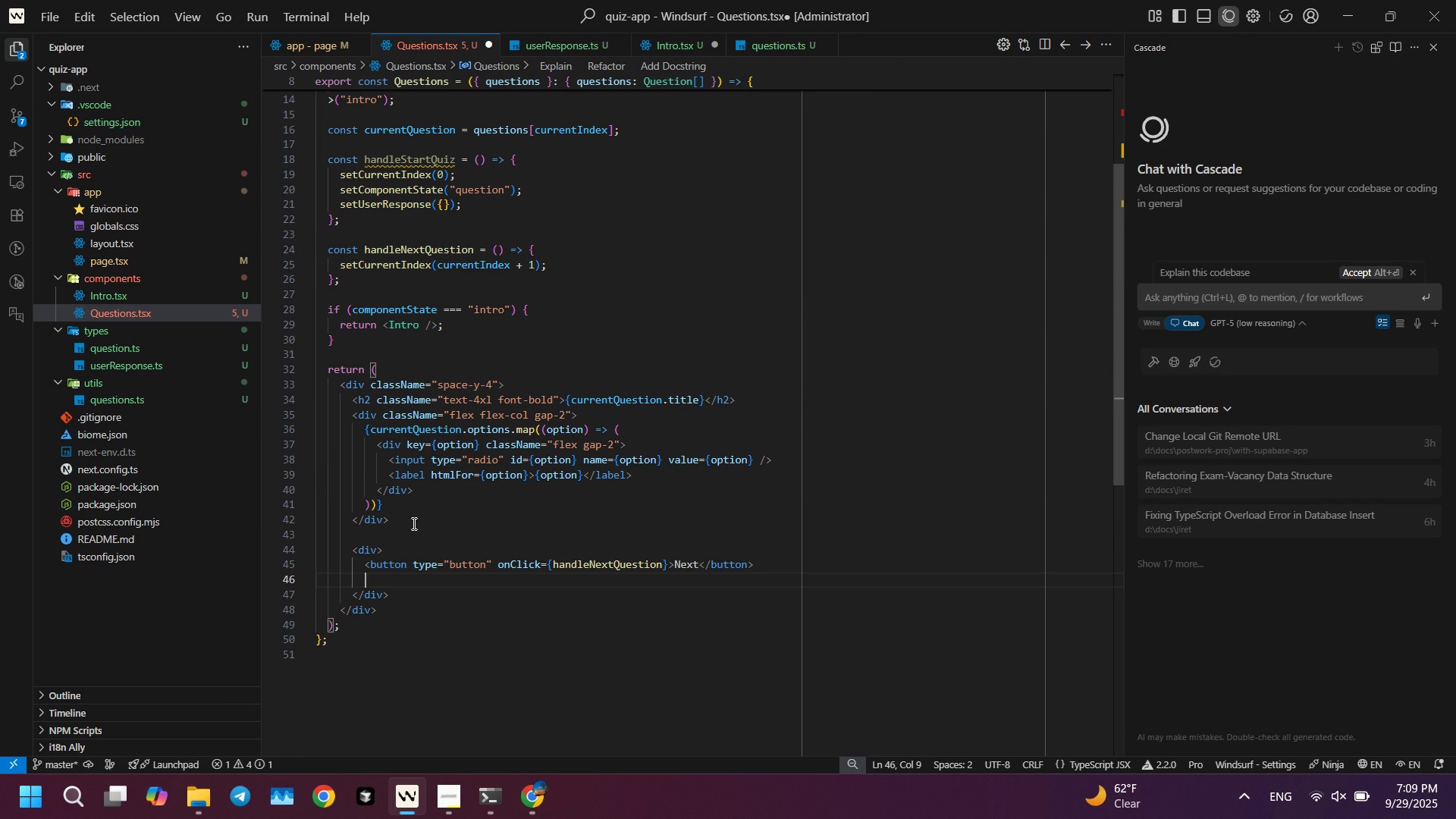 
key(ArrowUp)
 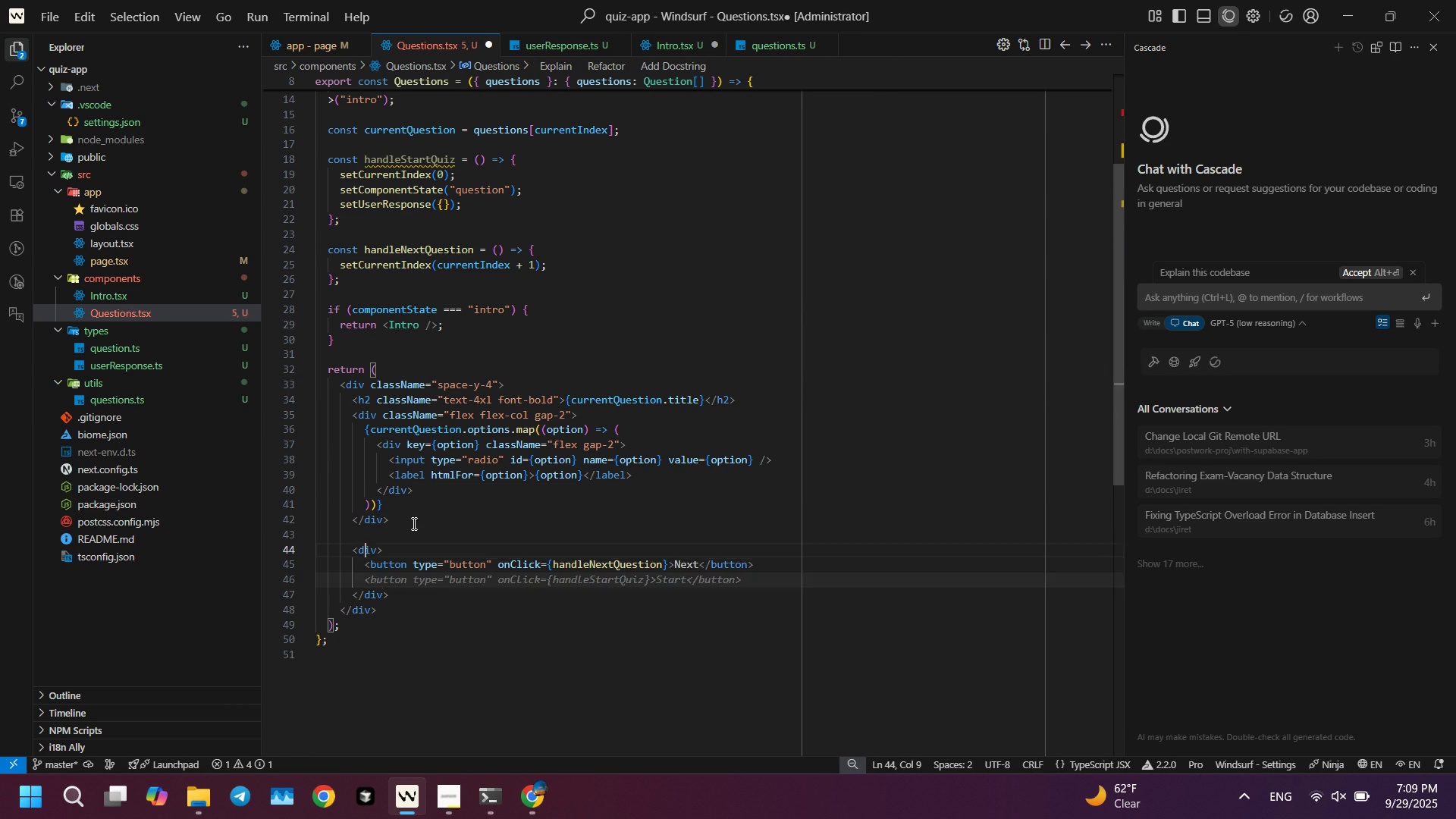 
key(ArrowUp)